 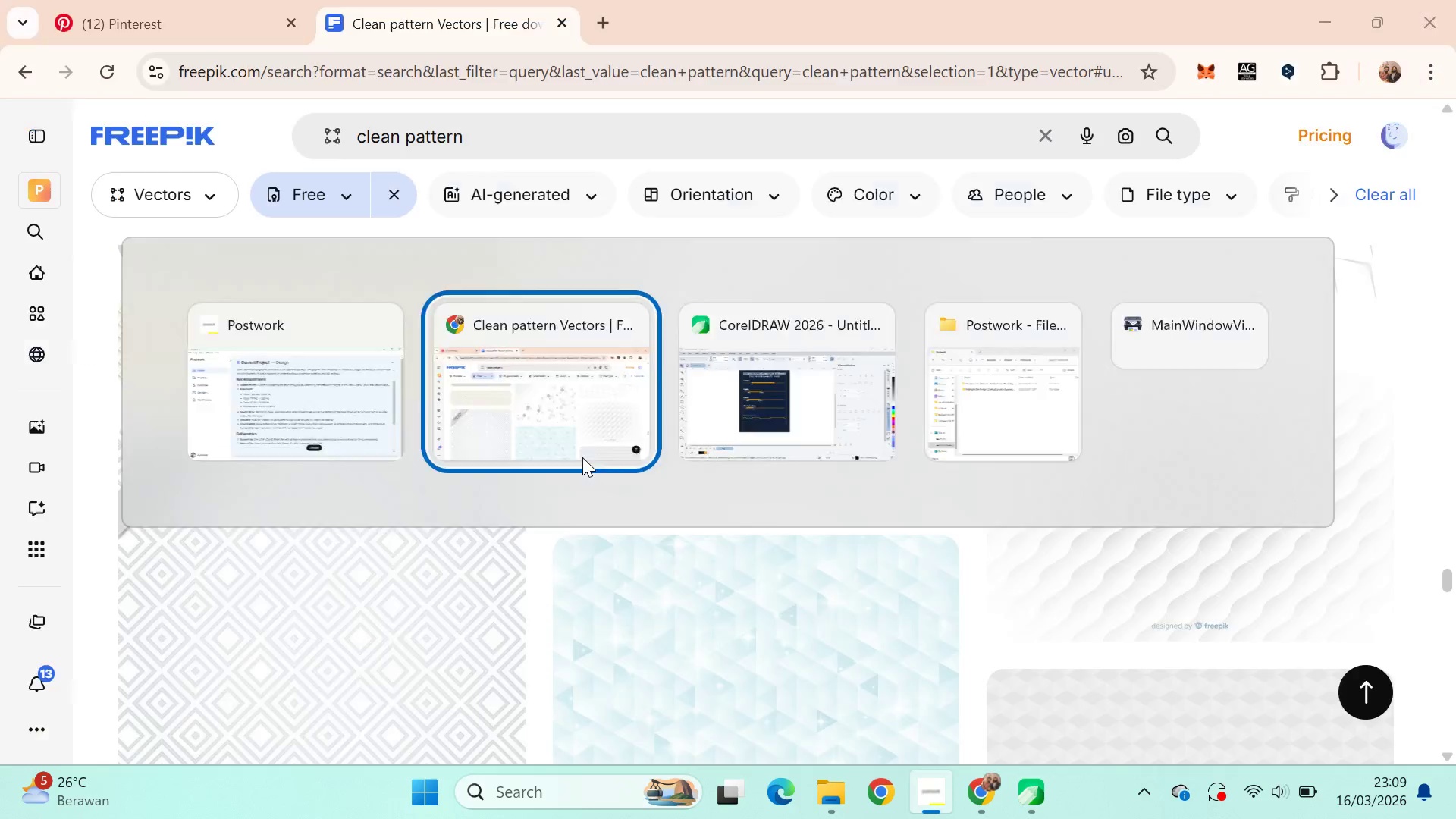 
key(Alt+Tab)
 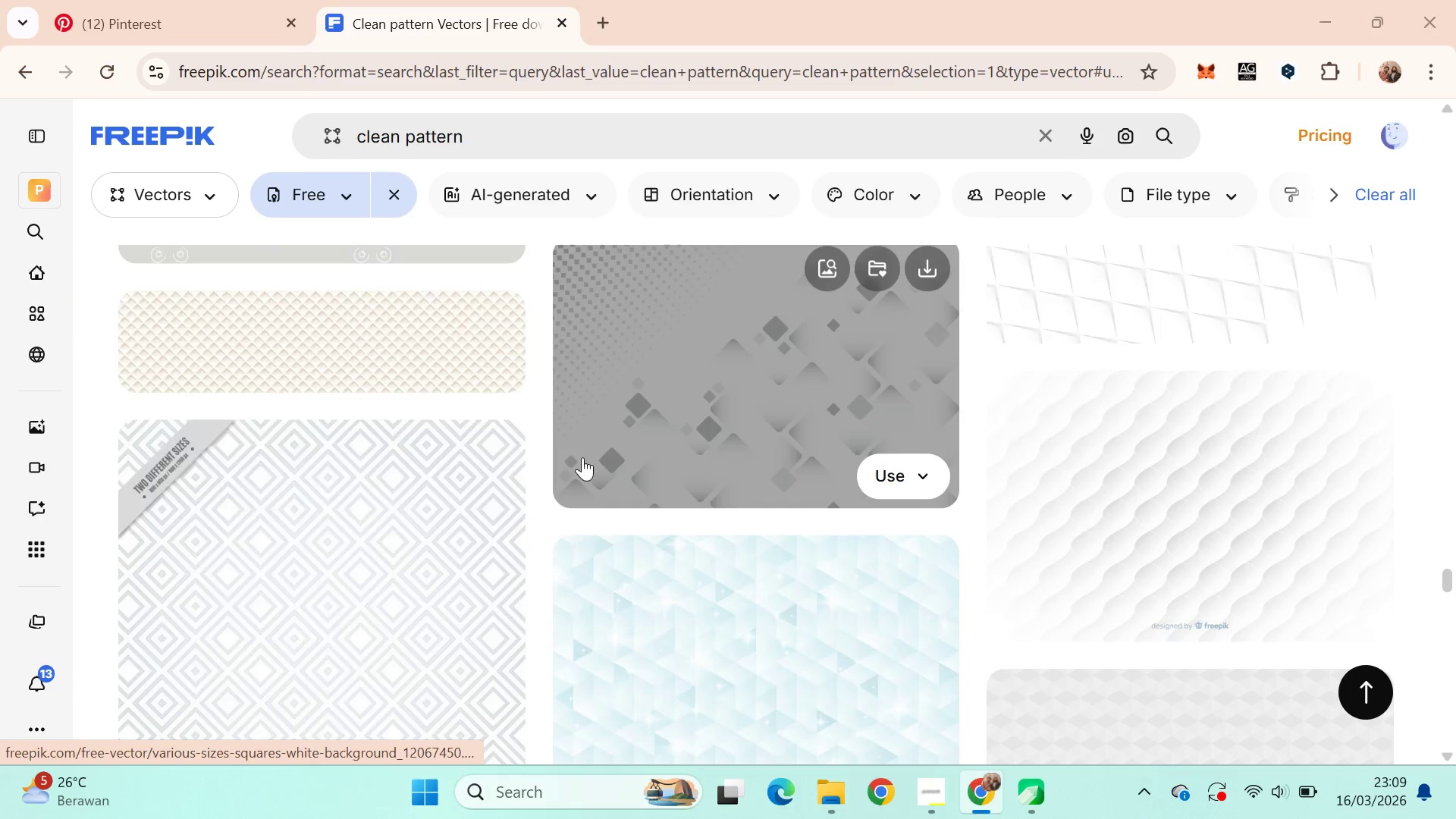 
key(Alt+Tab)
 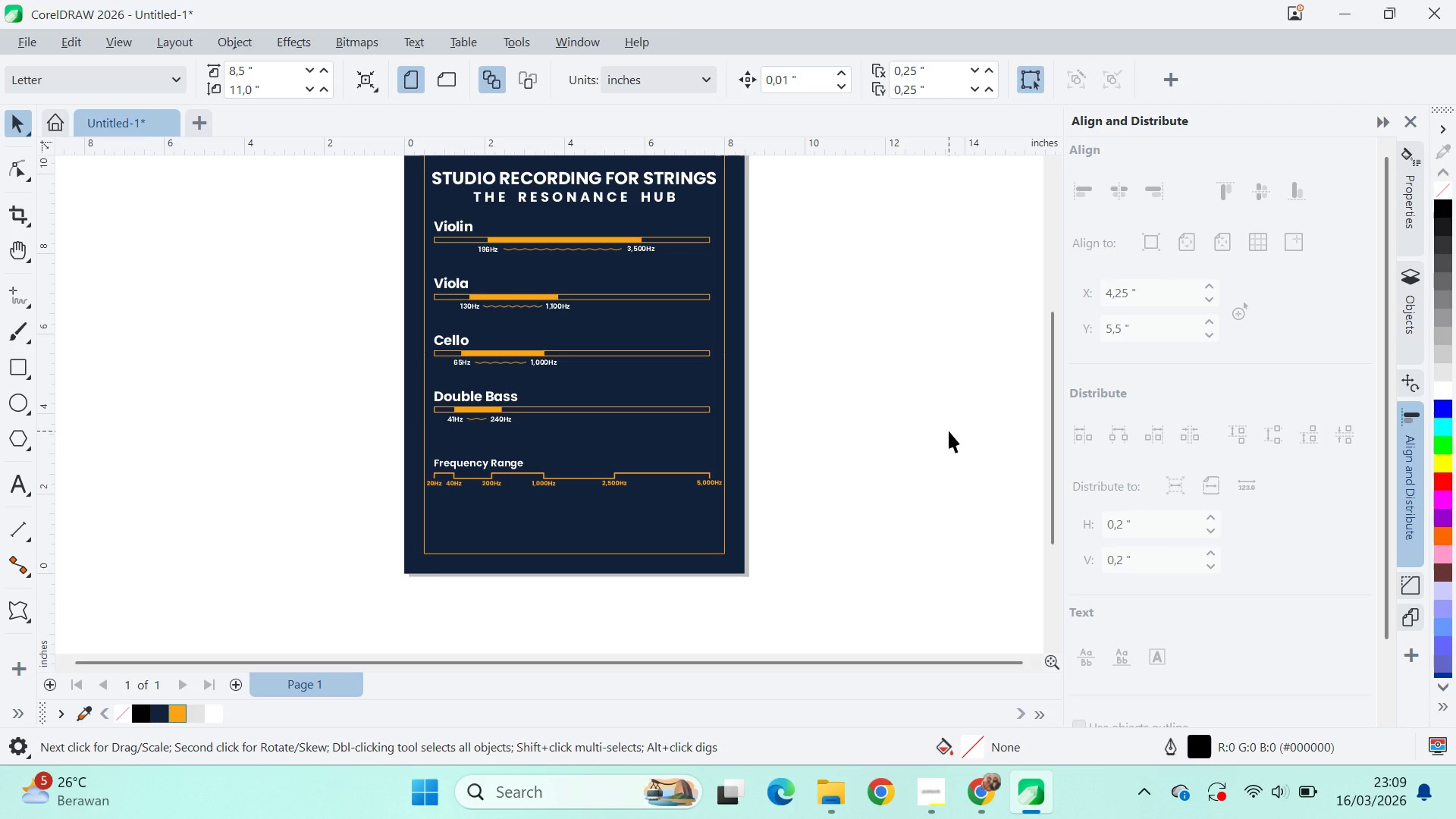 
wait(14.72)
 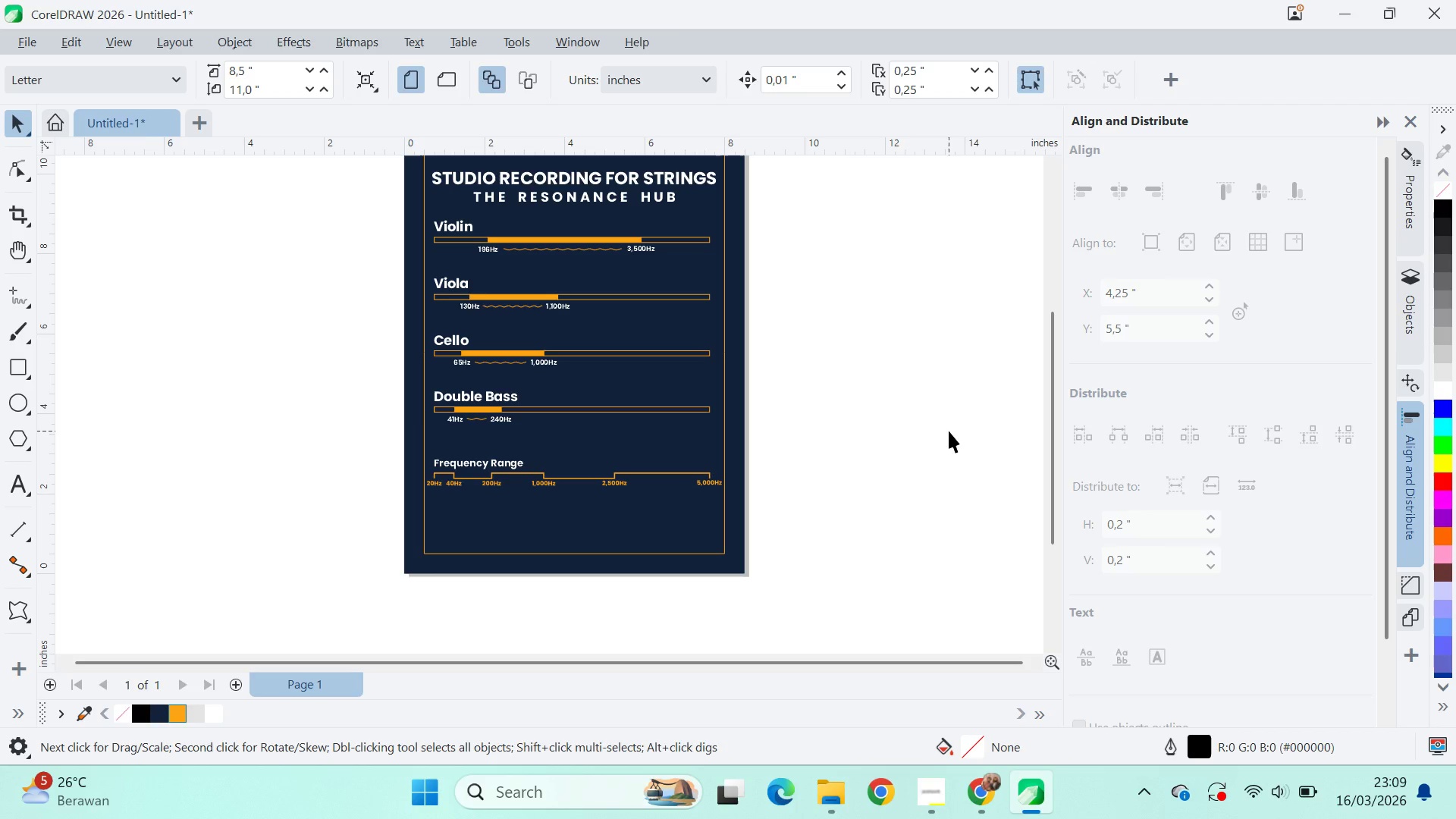 
key(Alt+AltLeft)
 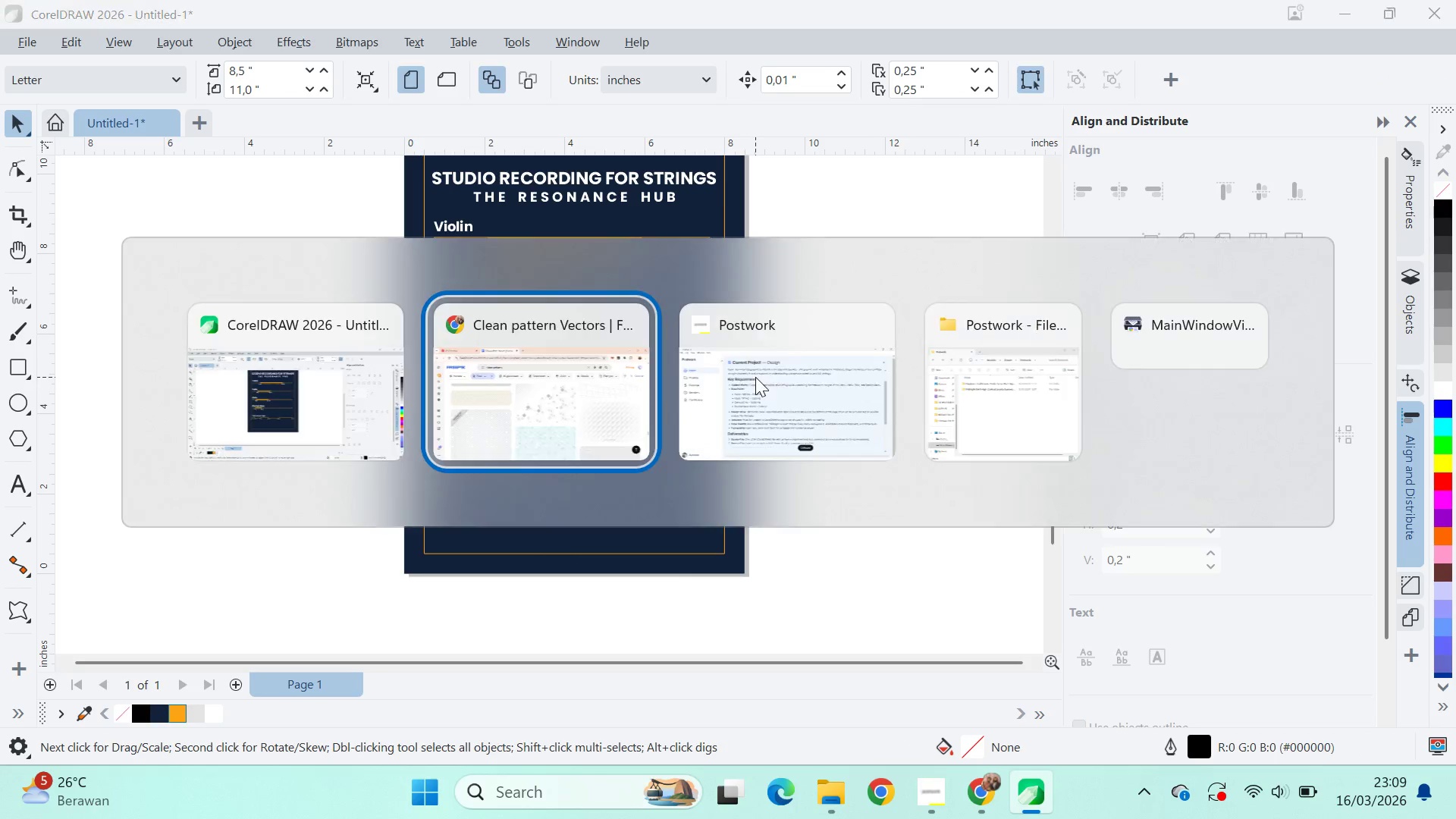 
key(Alt+Tab)
 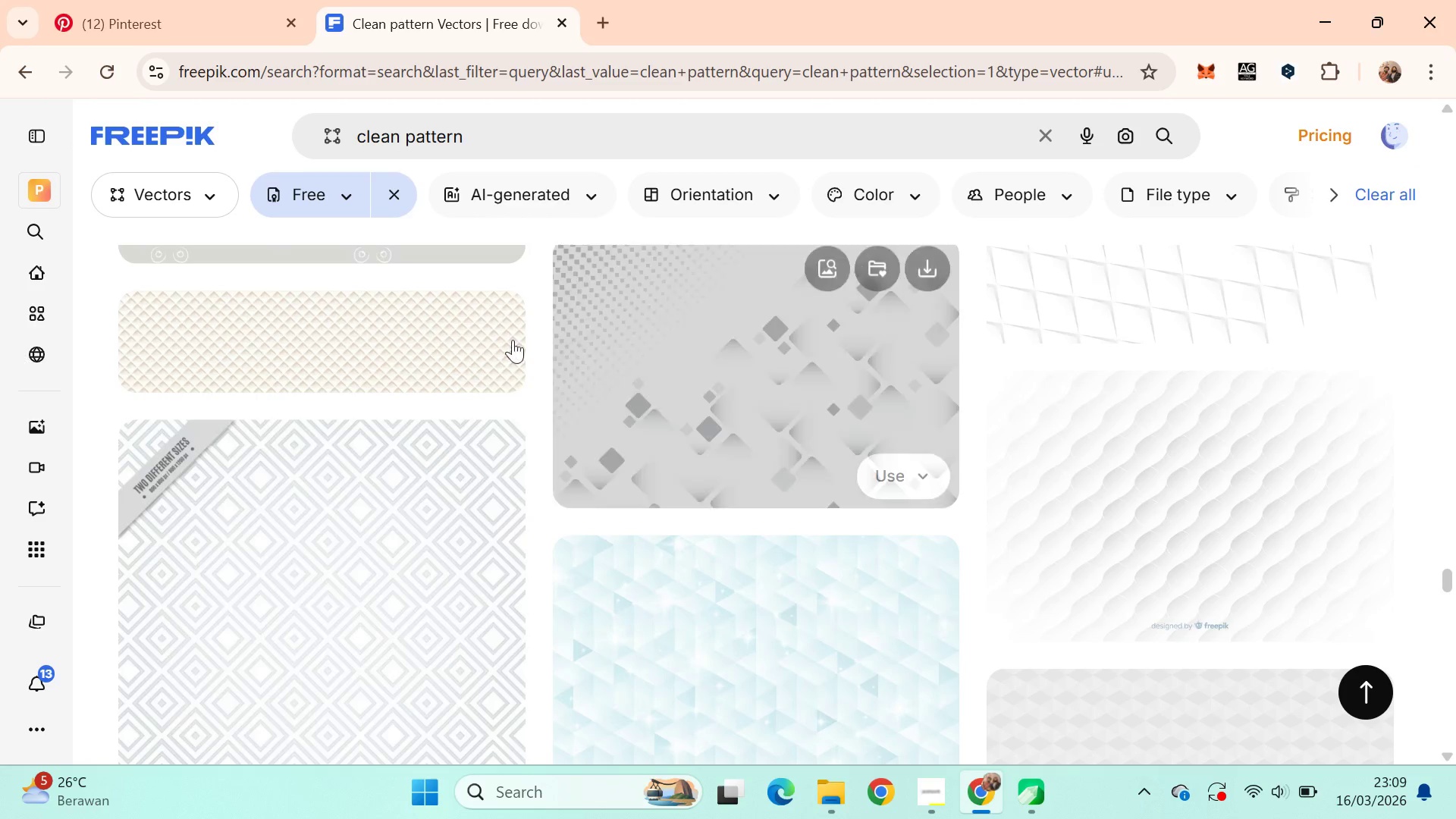 
left_click([86, 0])
 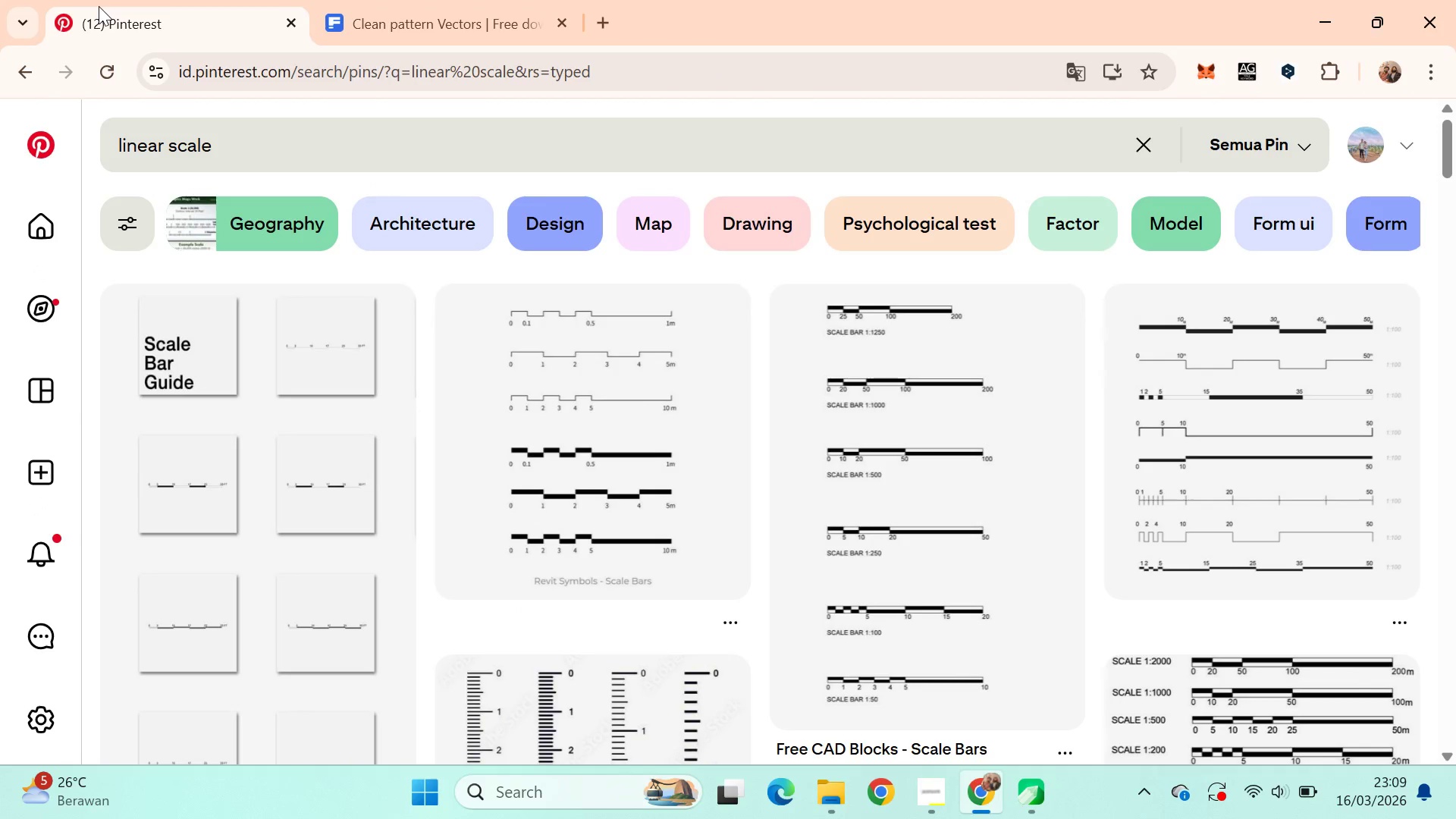 
double_click([33, 81])
 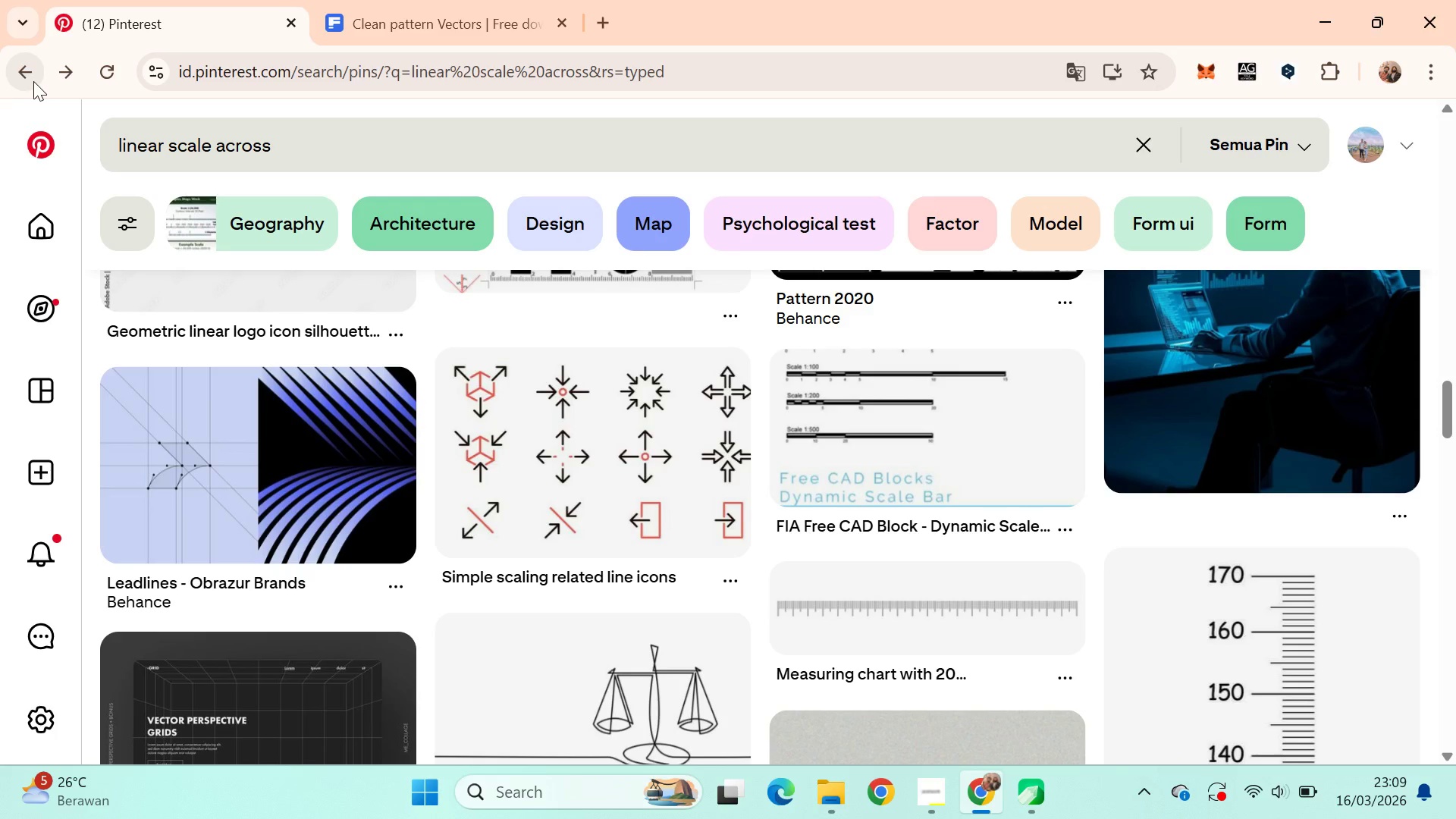 
left_click([35, 81])
 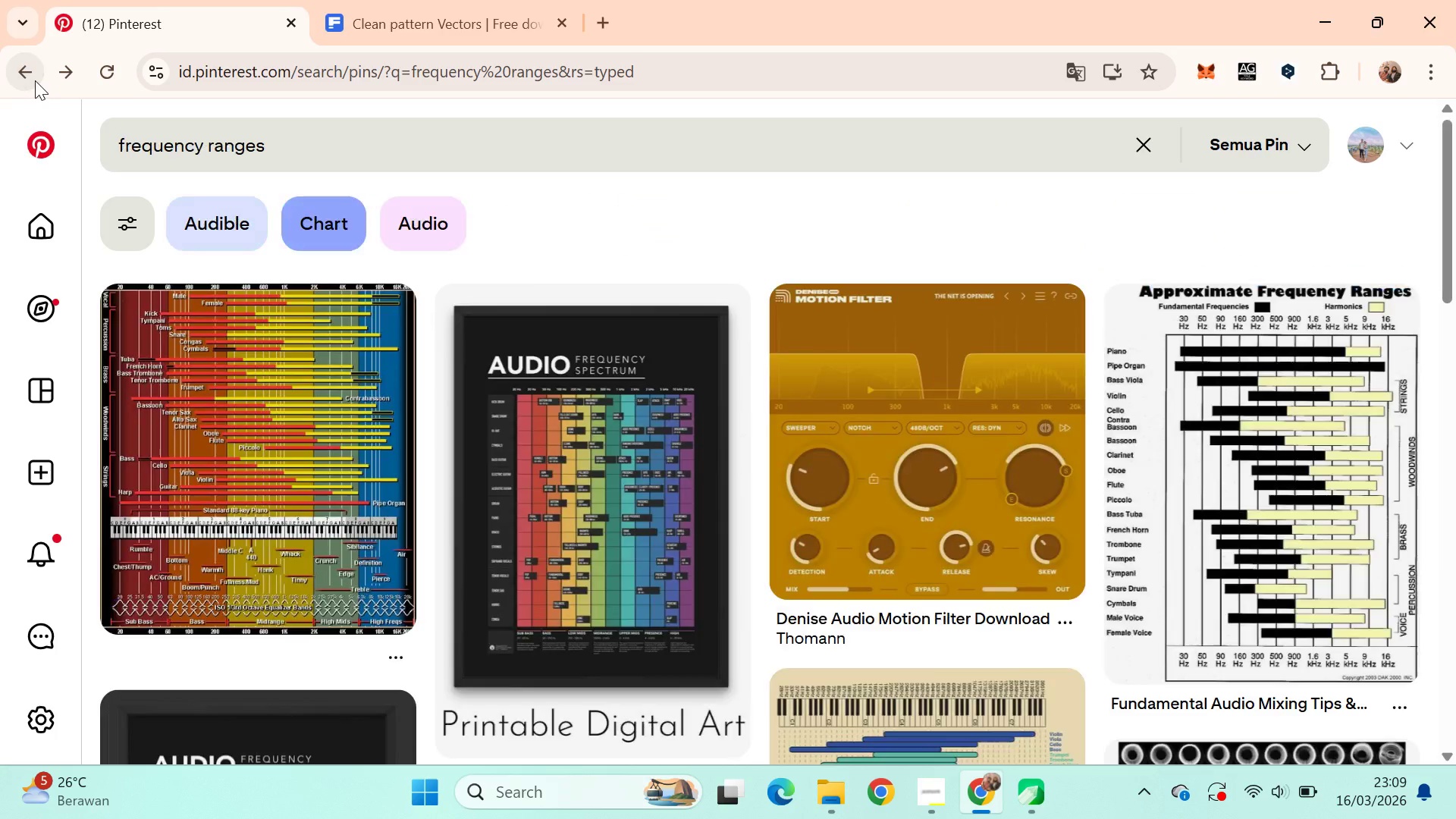 
left_click([35, 80])
 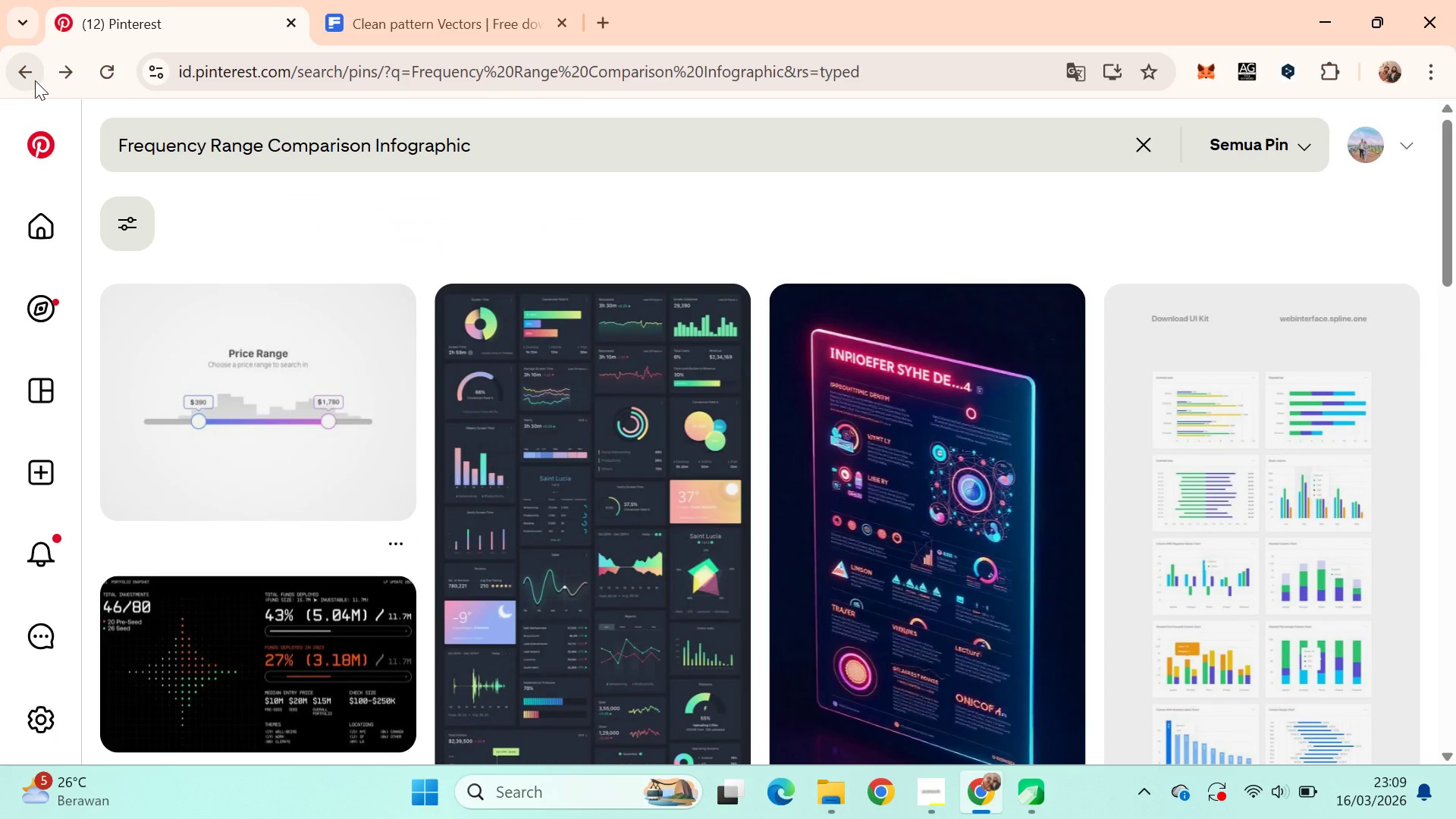 
scroll: coordinate [706, 384], scroll_direction: down, amount: 8.0
 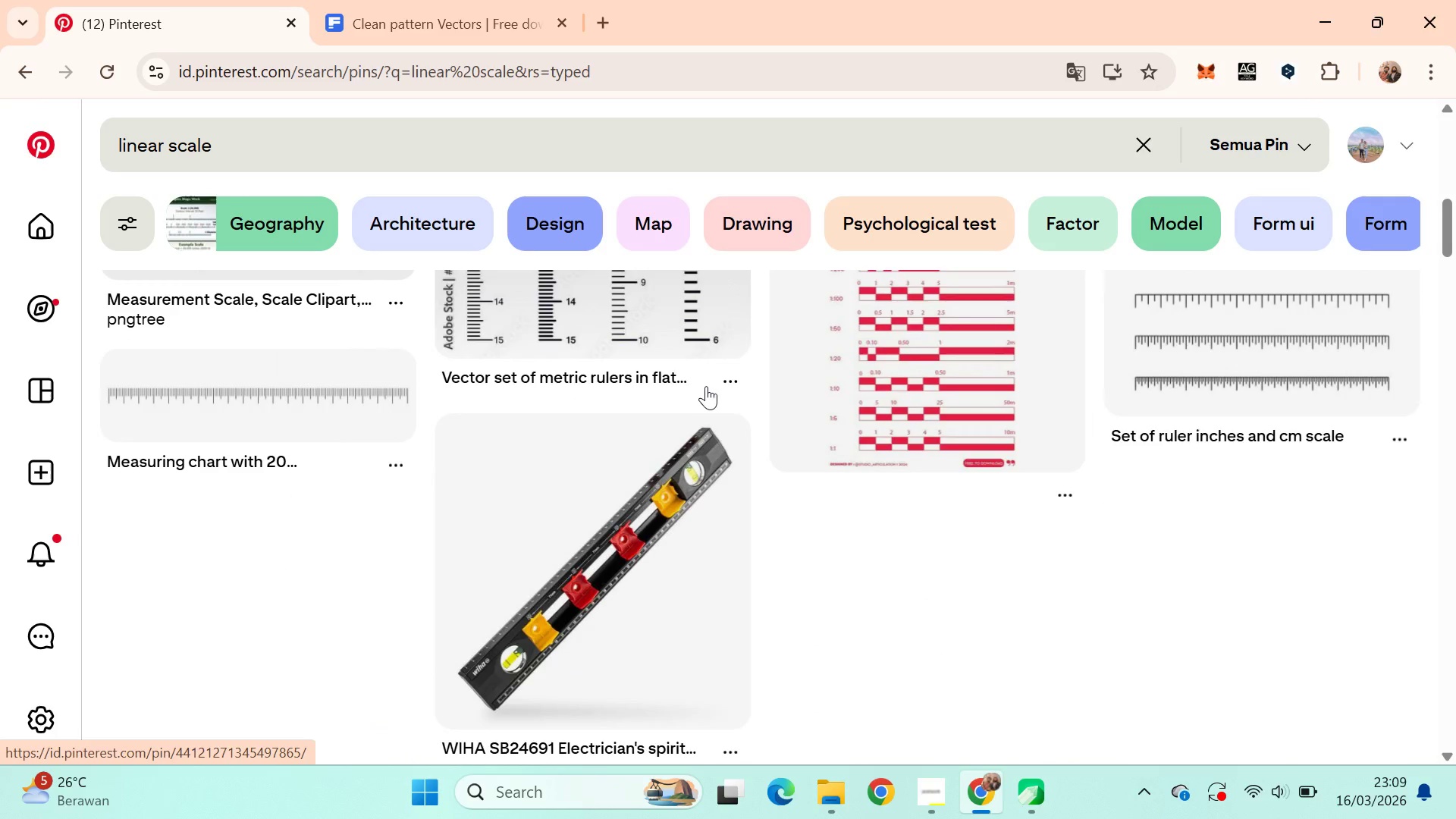 
left_click([56, 72])
 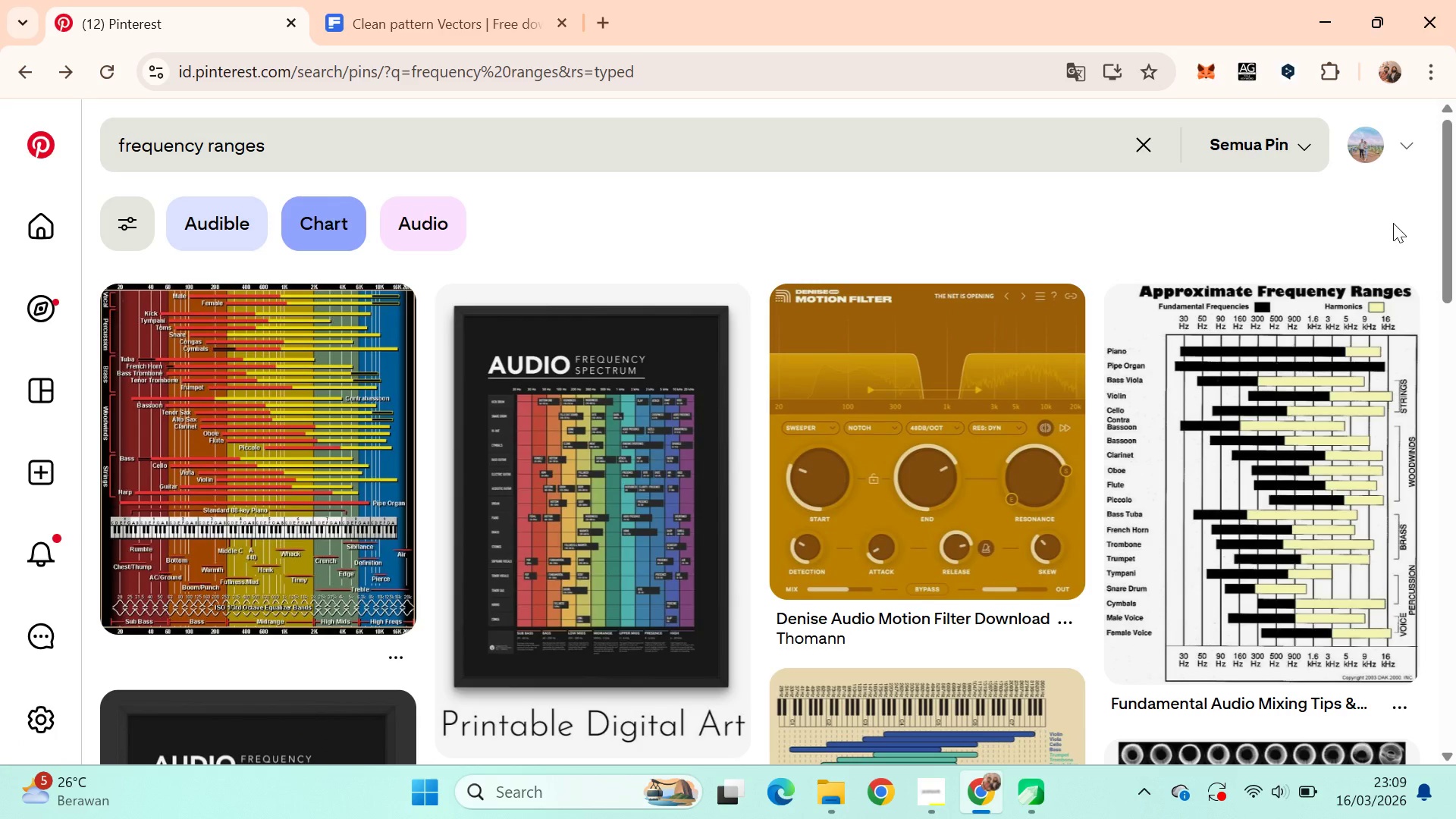 
scroll: coordinate [306, 199], scroll_direction: down, amount: 4.0
 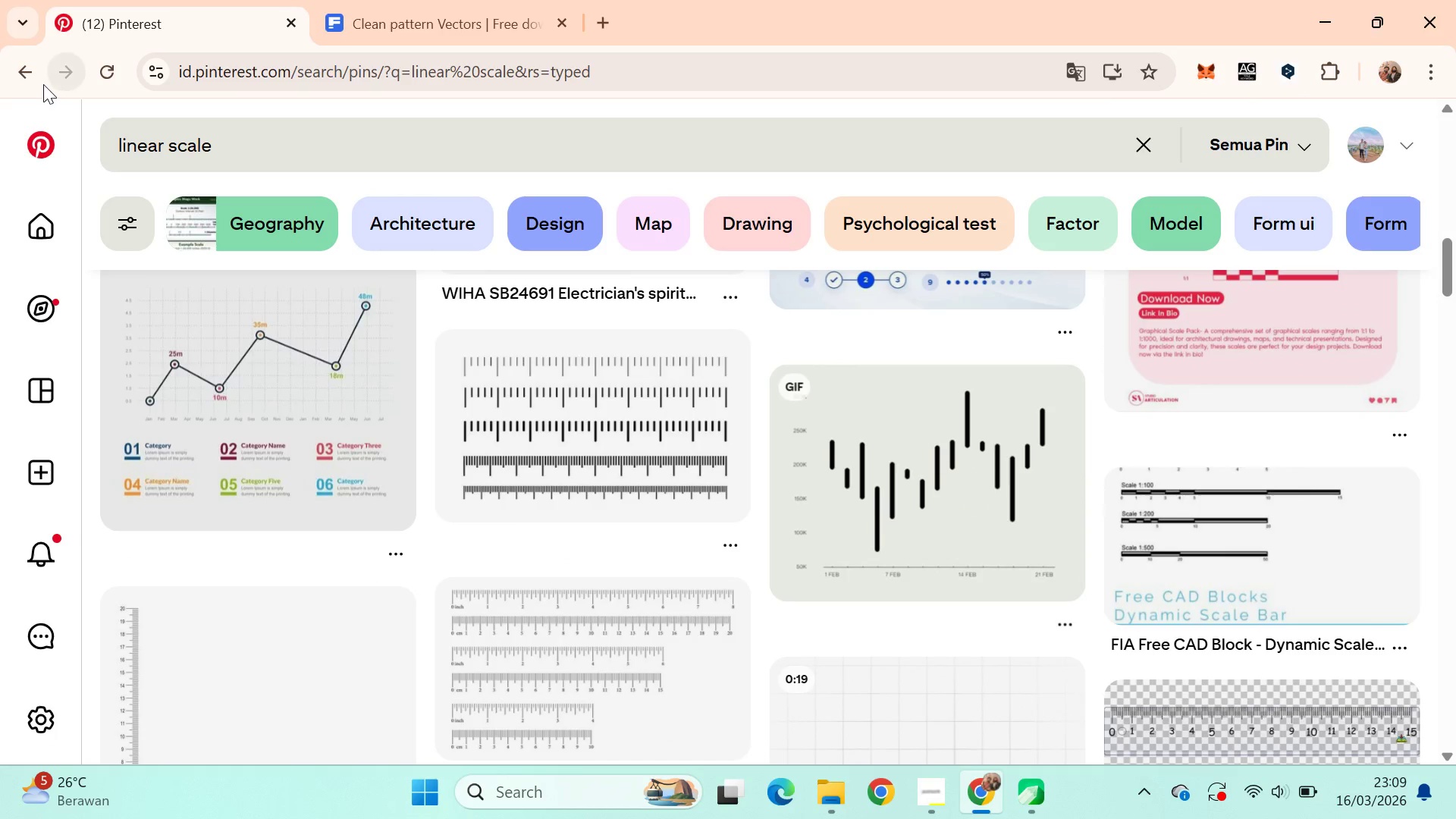 
left_click_drag(start_coordinate=[1455, 189], to_coordinate=[1448, 817])
 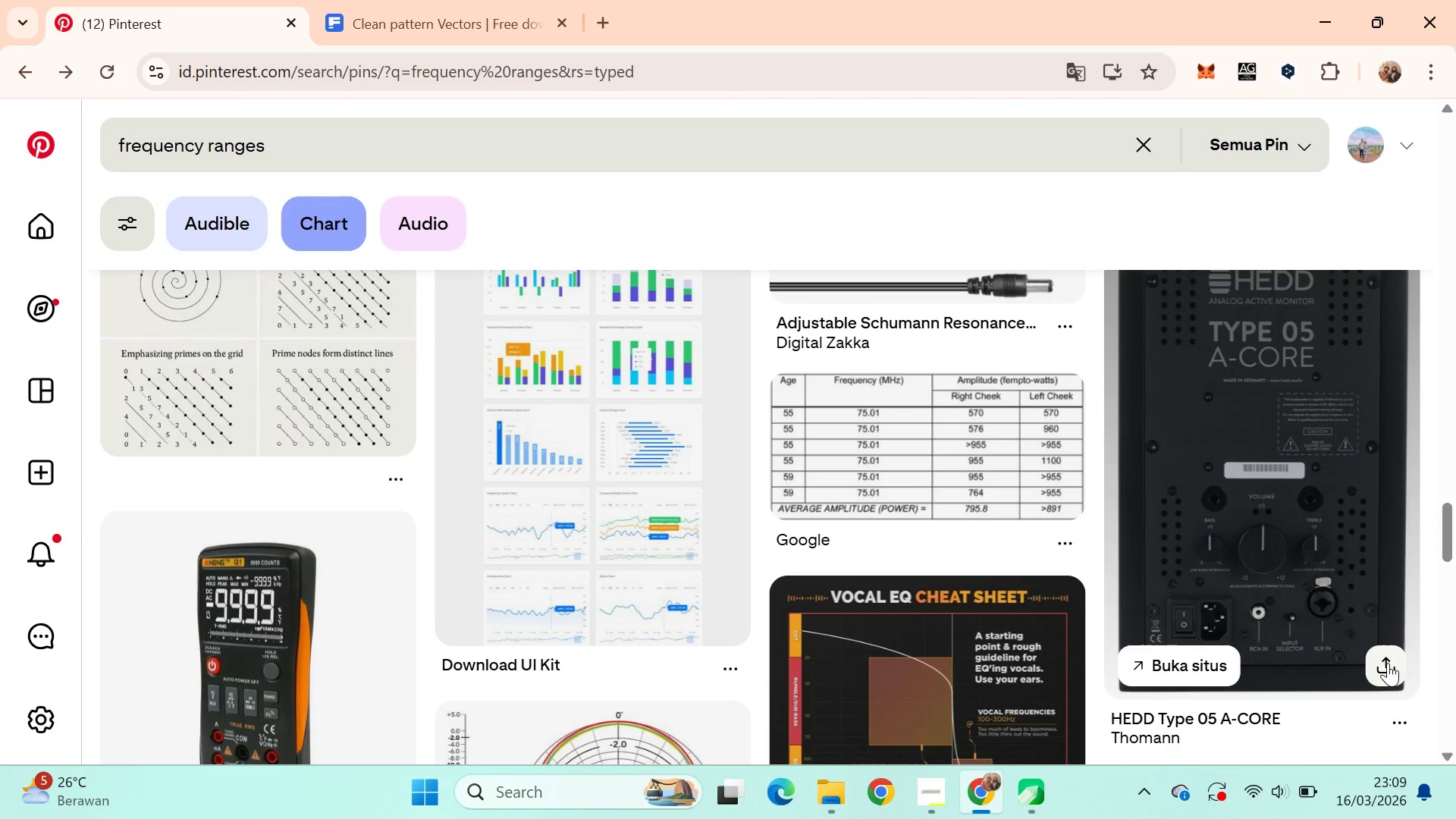 
scroll: coordinate [1372, 620], scroll_direction: down, amount: 6.0
 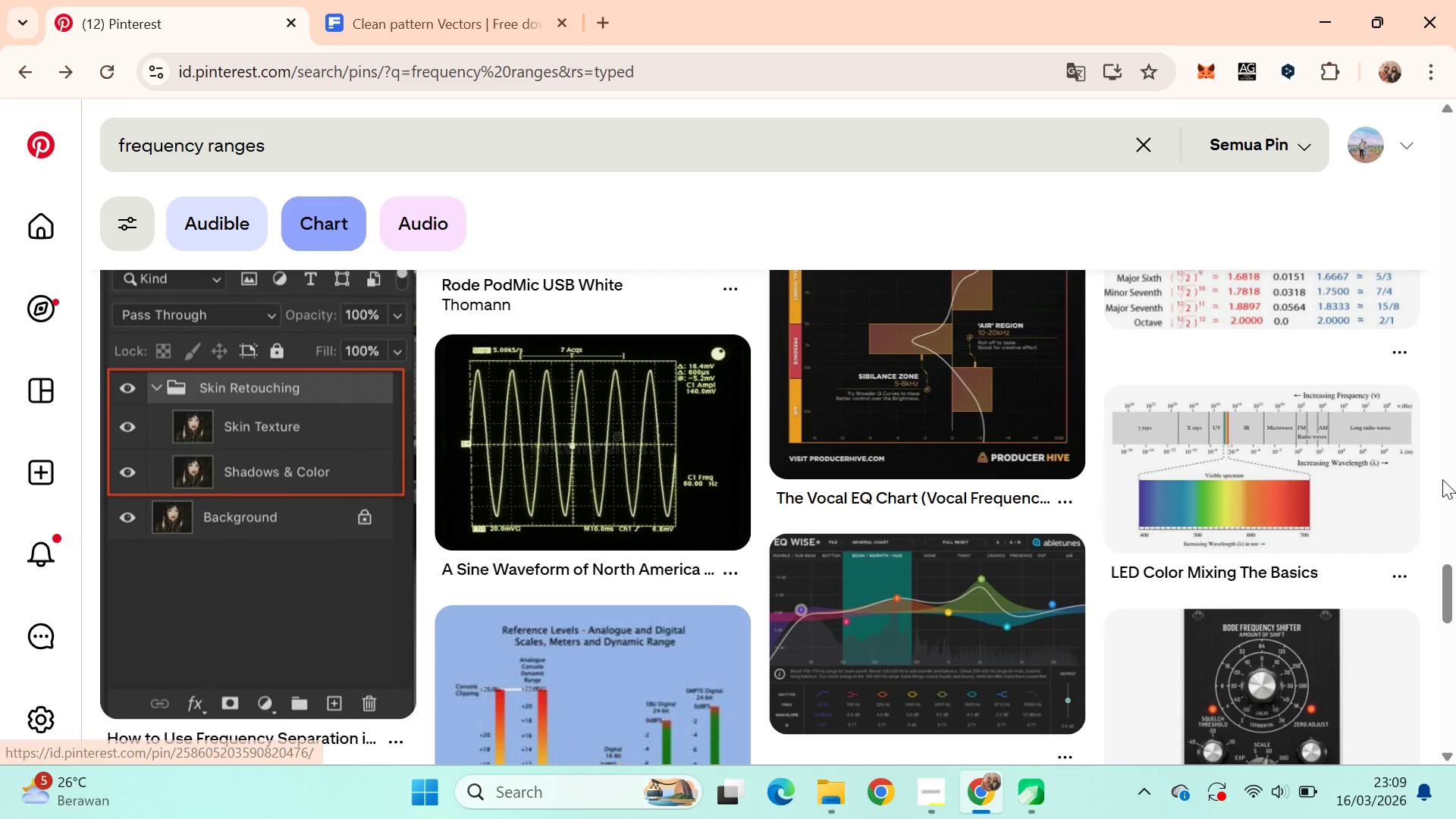 
key(Alt+AltLeft)
 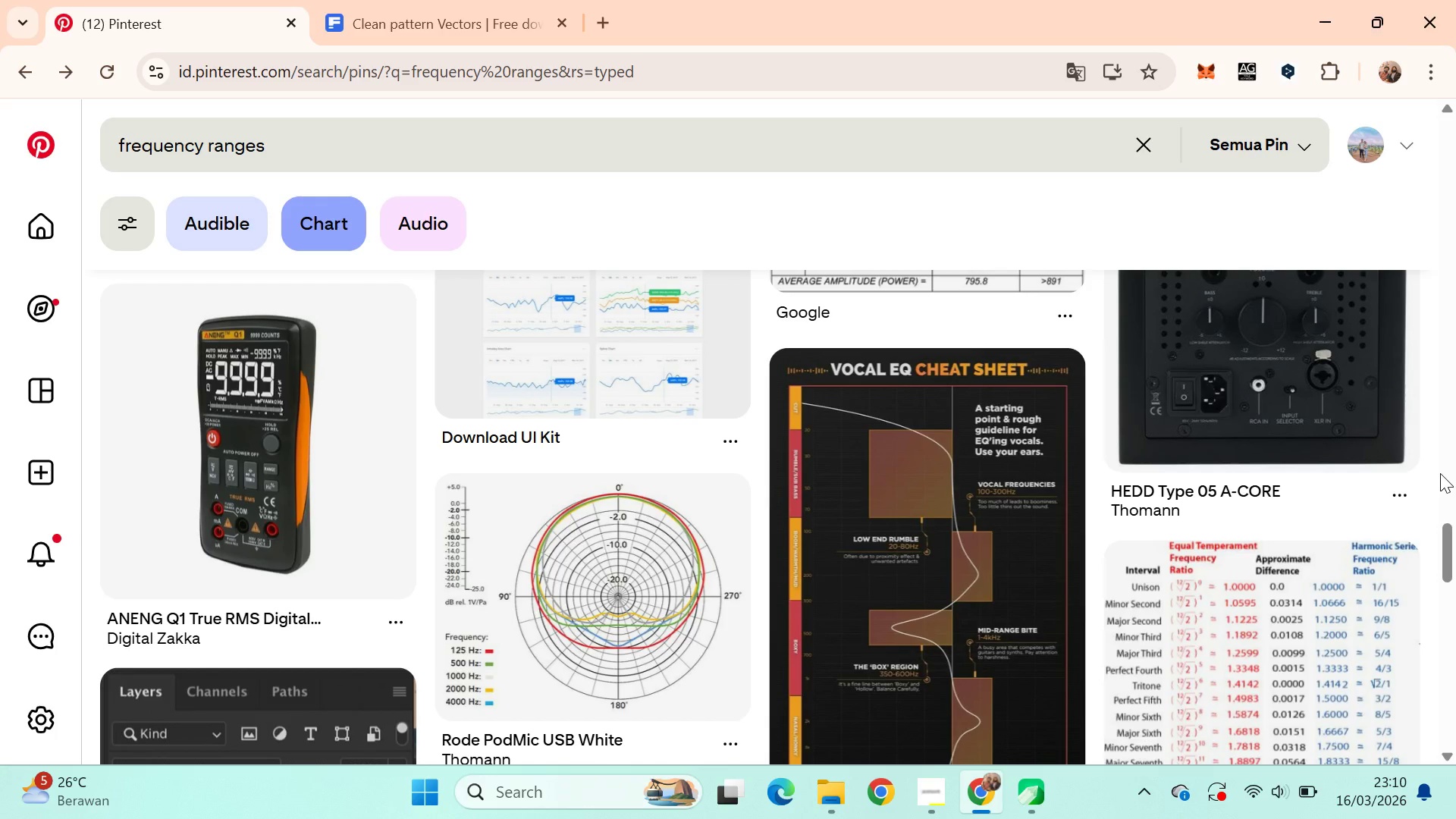 
key(Alt+Tab)
 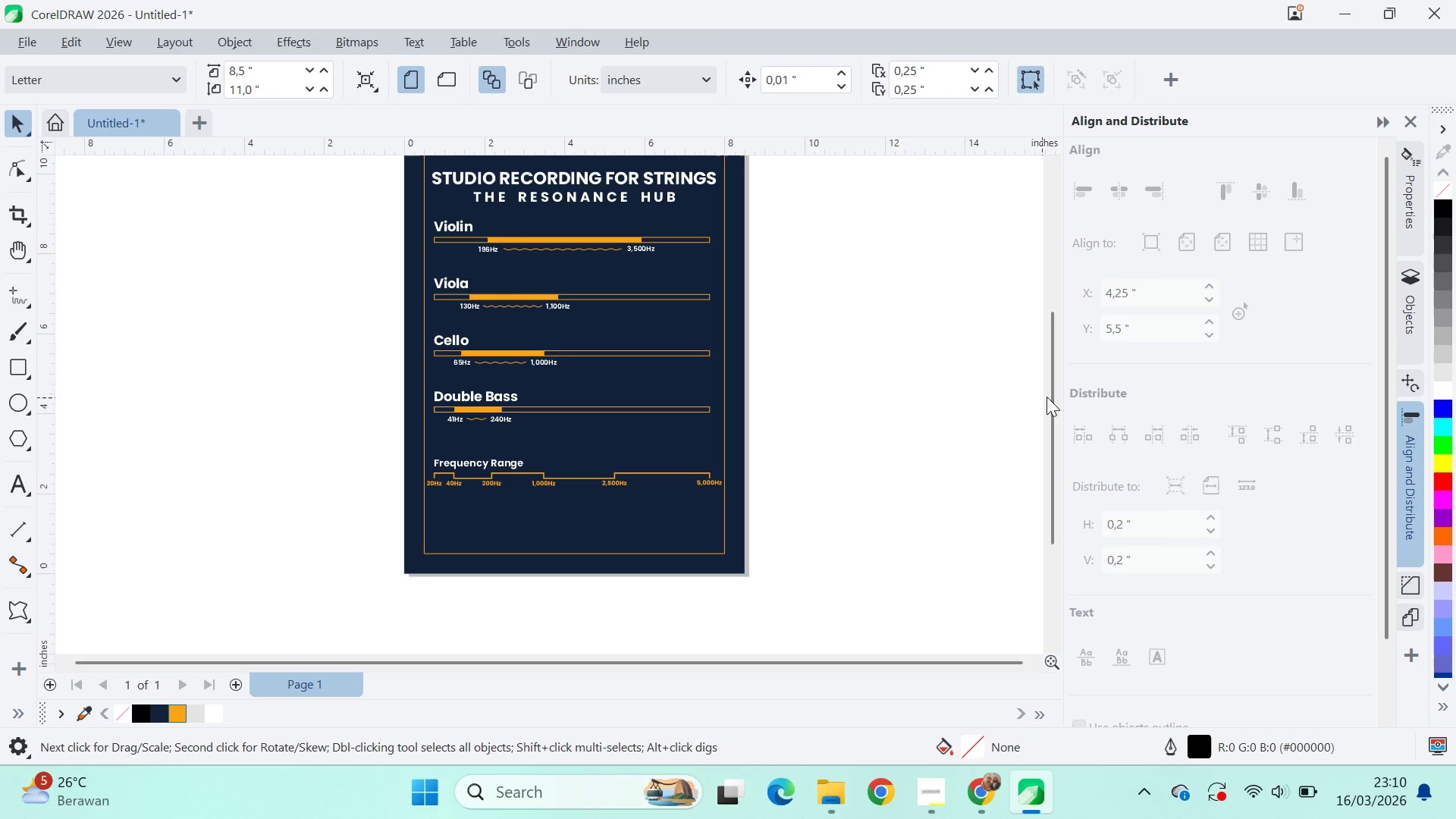 
left_click_drag(start_coordinate=[1051, 391], to_coordinate=[1064, 341])
 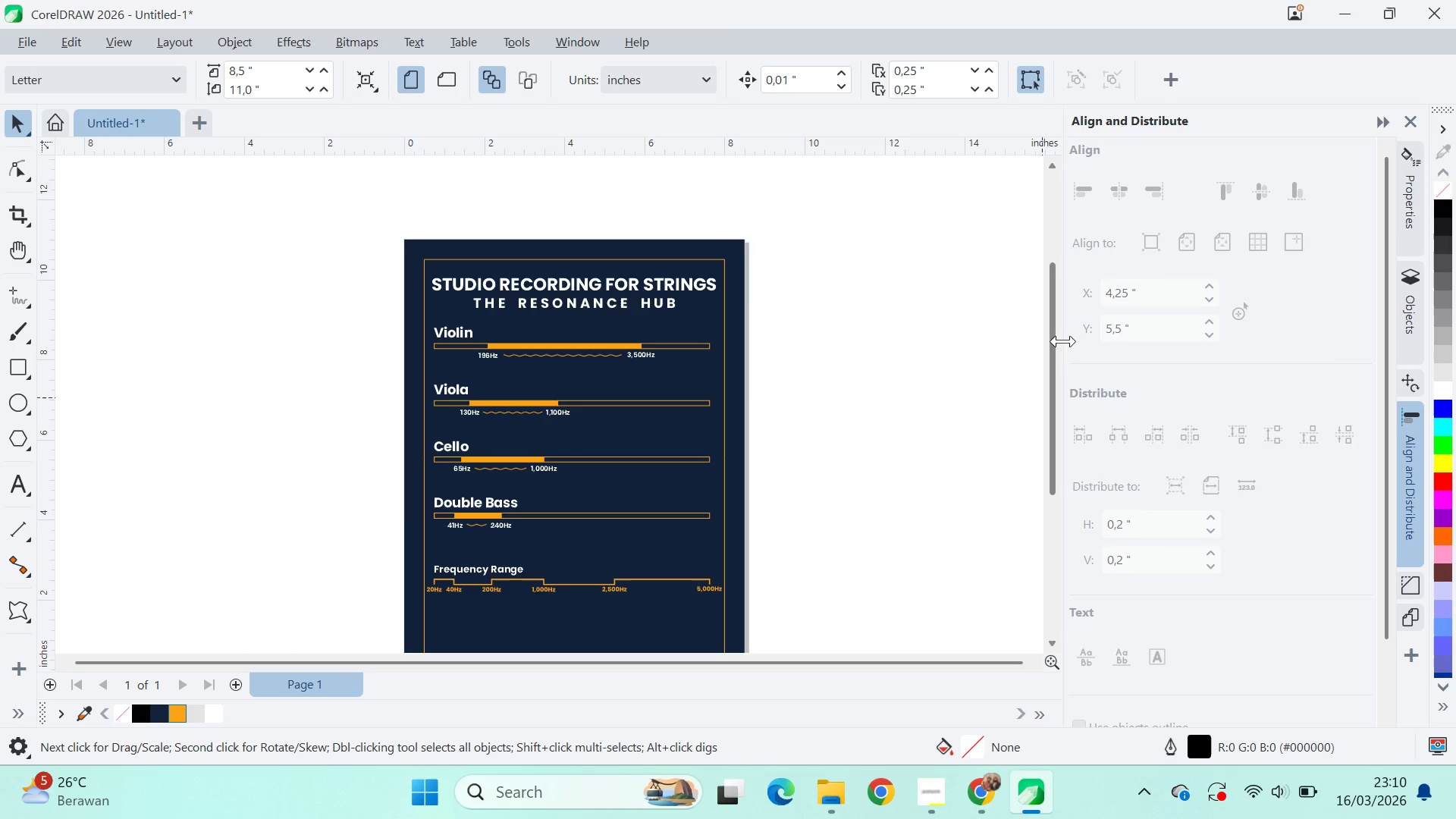 
scroll: coordinate [1440, 474], scroll_direction: up, amount: 6.0
 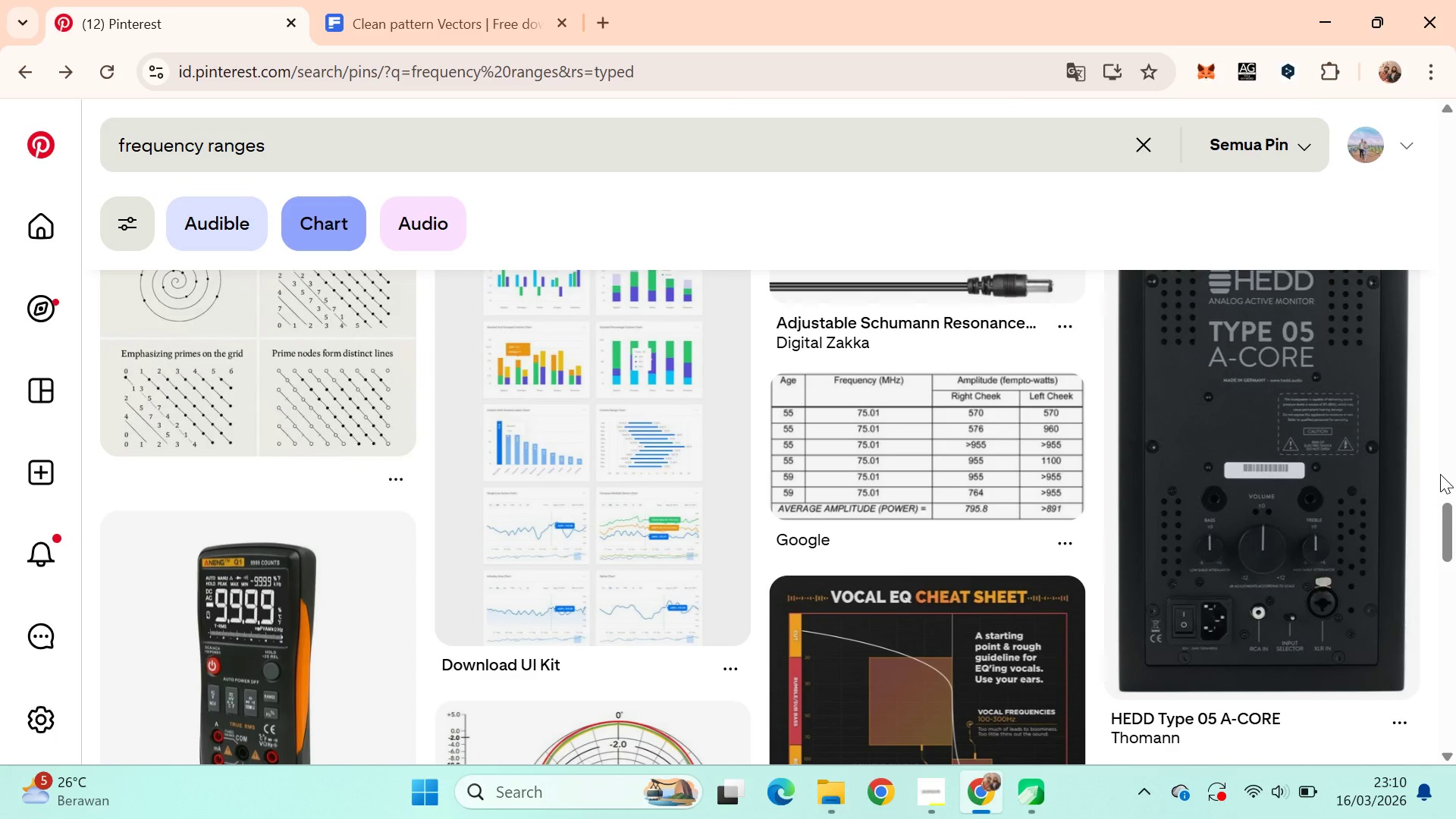 
key(Alt+AltLeft)
 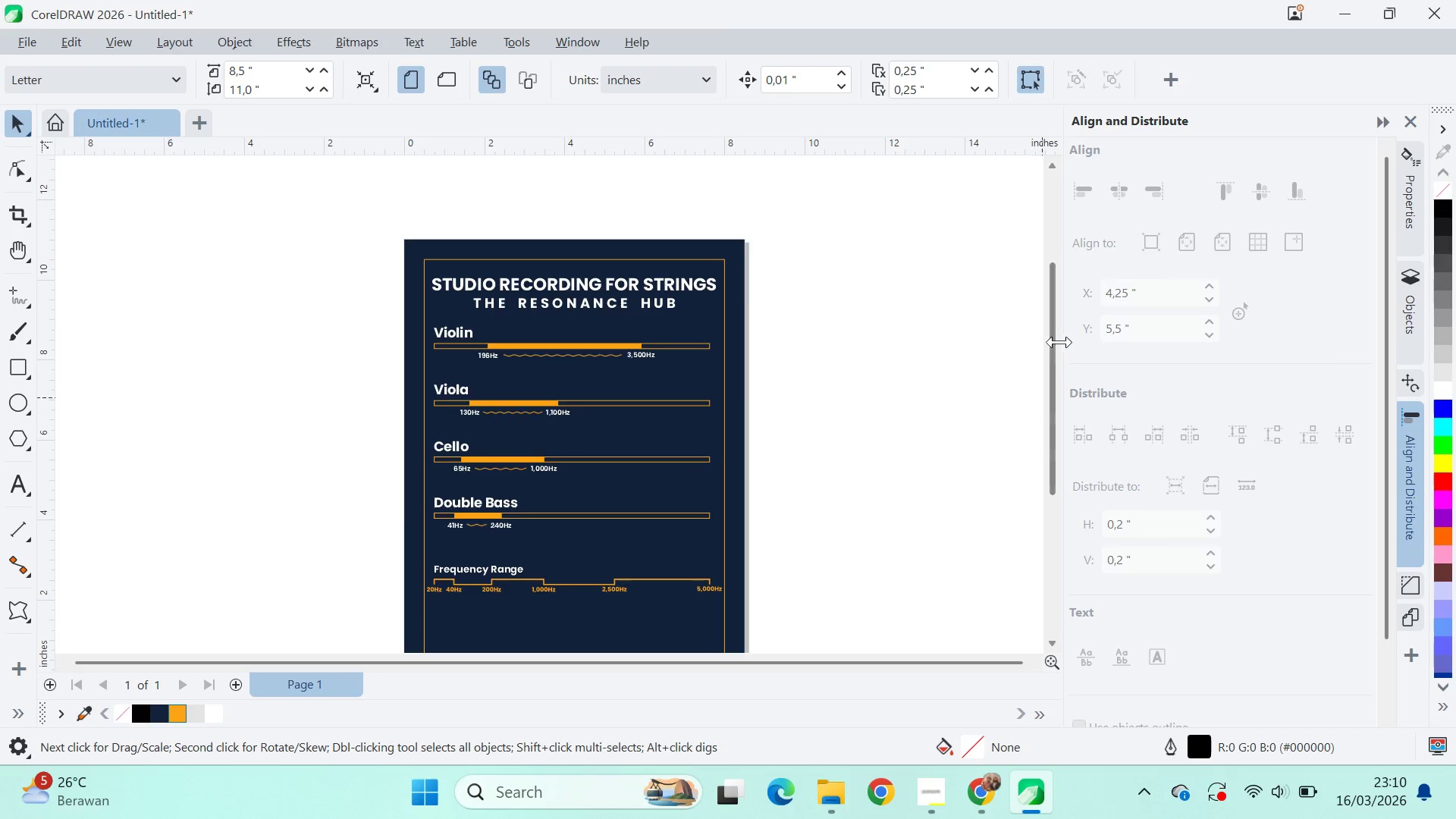 
key(Alt+Tab)
 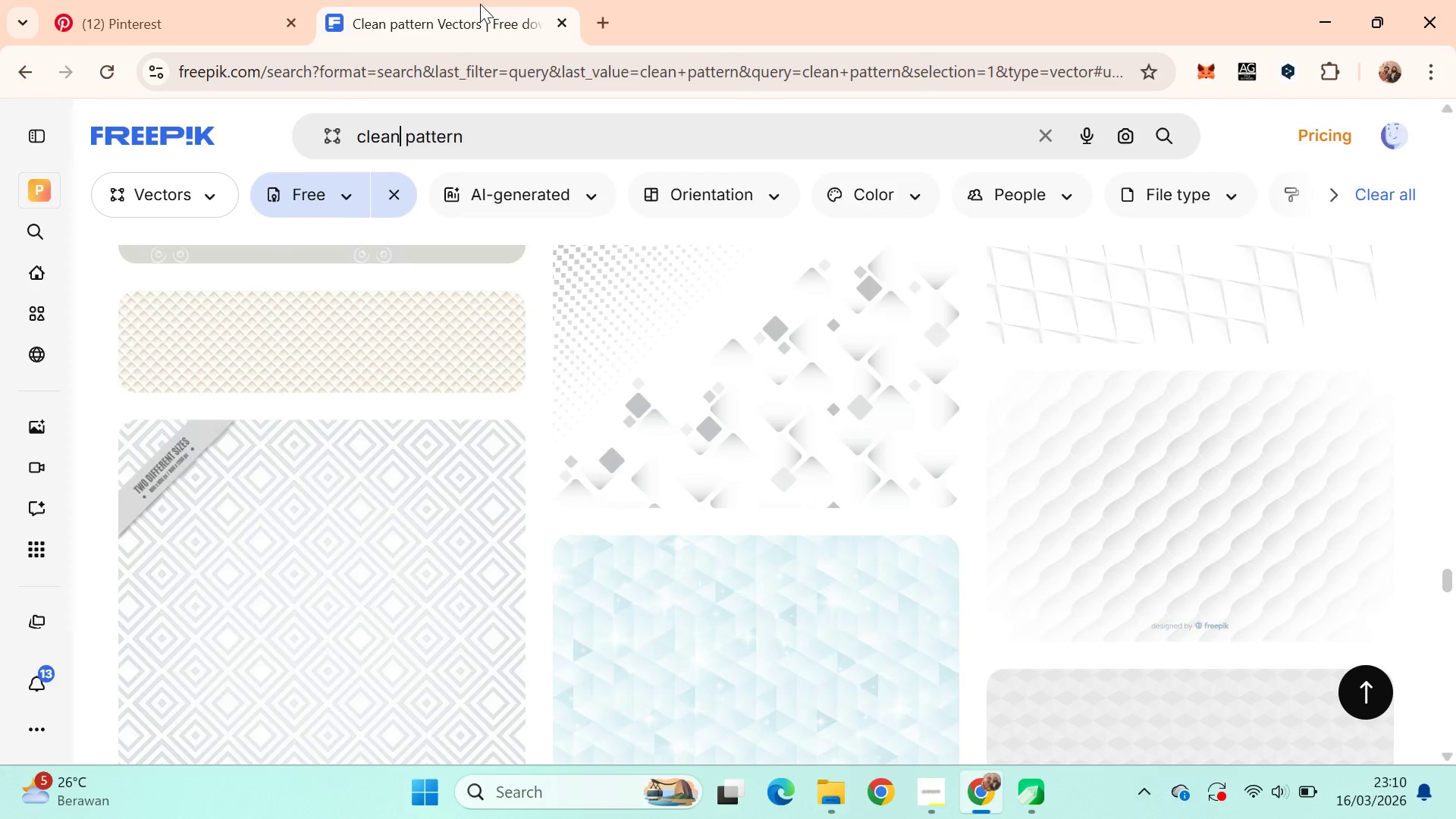 
scroll: coordinate [1440, 474], scroll_direction: down, amount: 2.0
 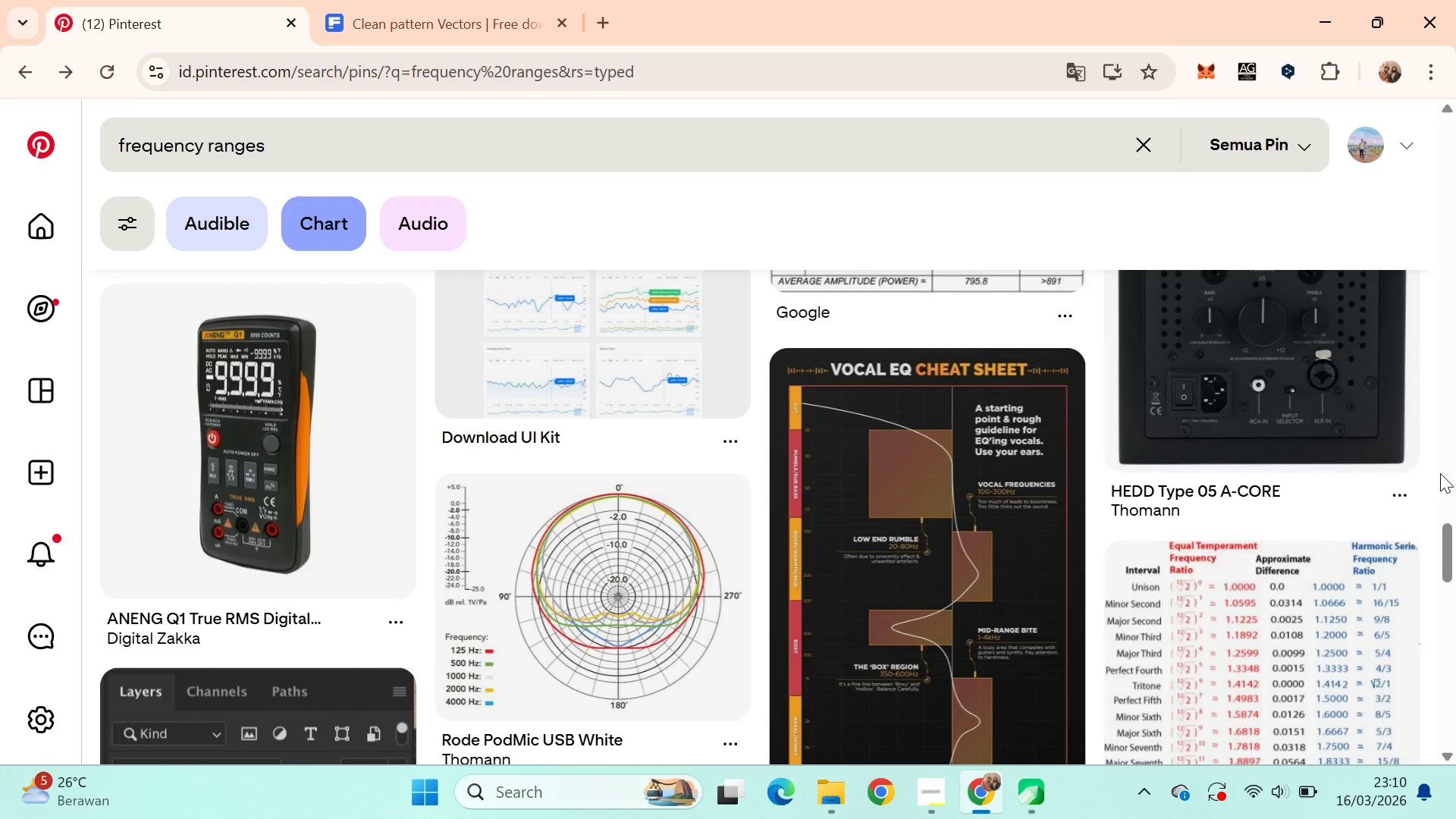 
left_click([96, 0])
 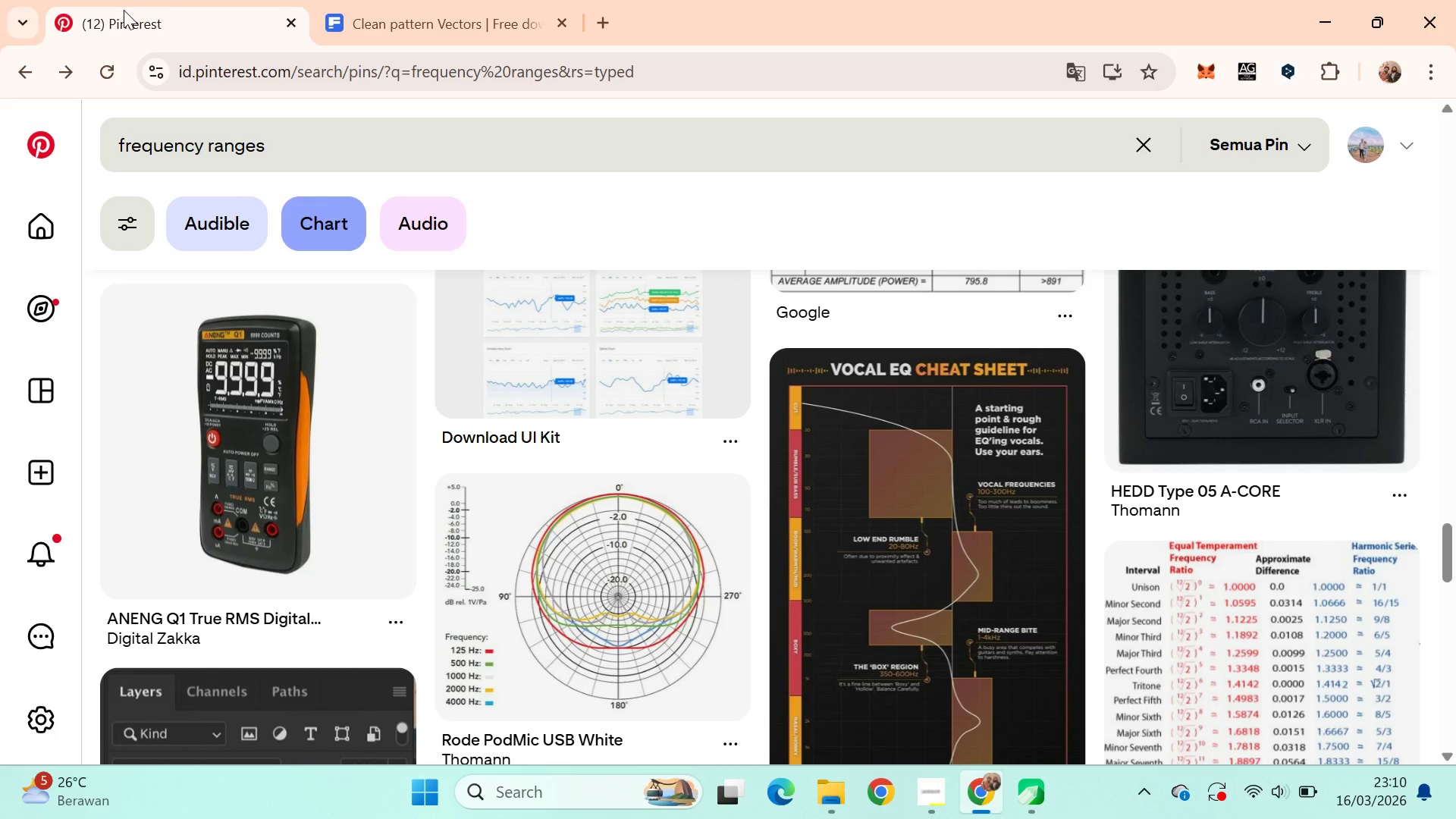 
key(Alt+Tab)
 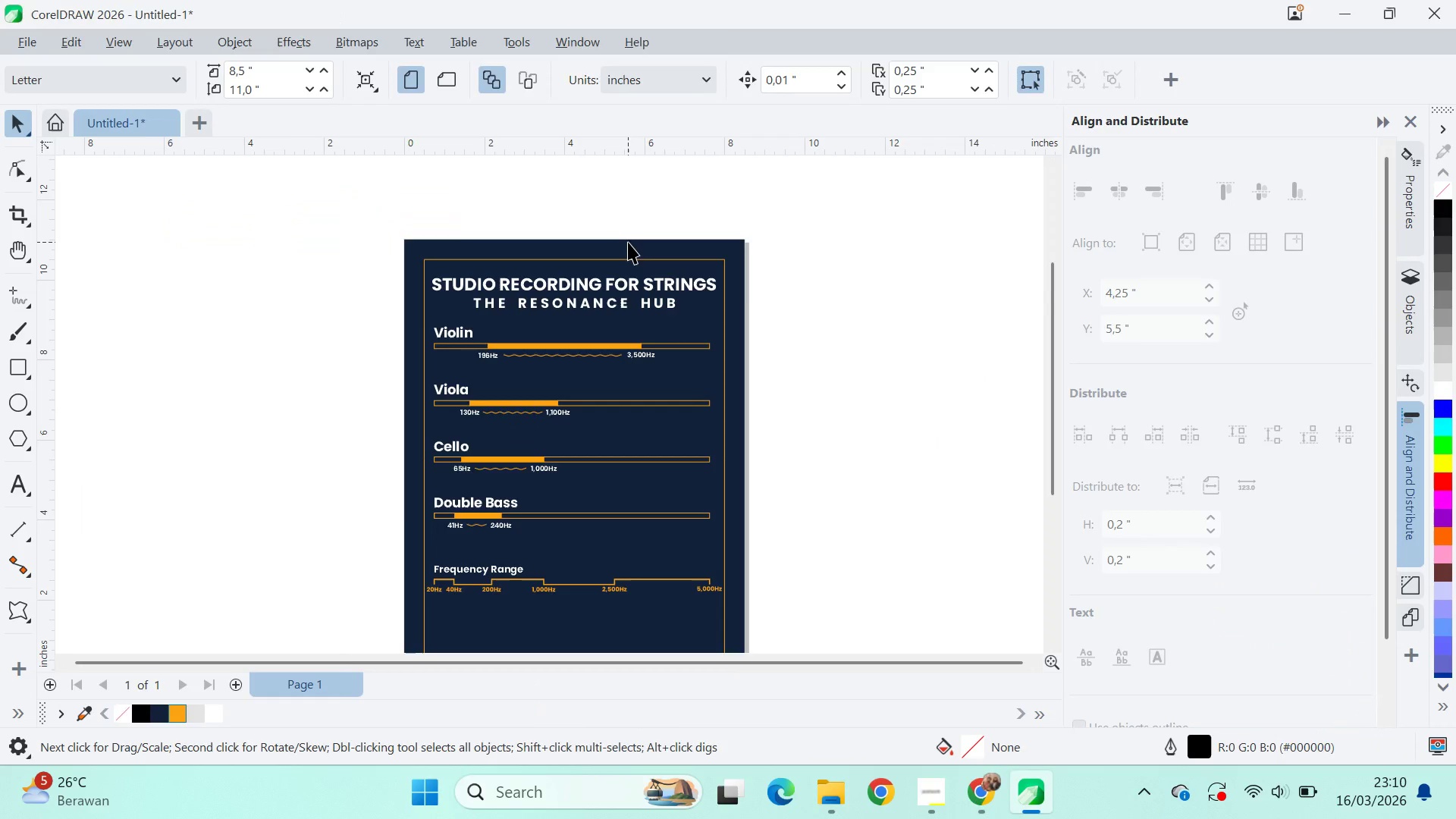 
key(Alt+Tab)
 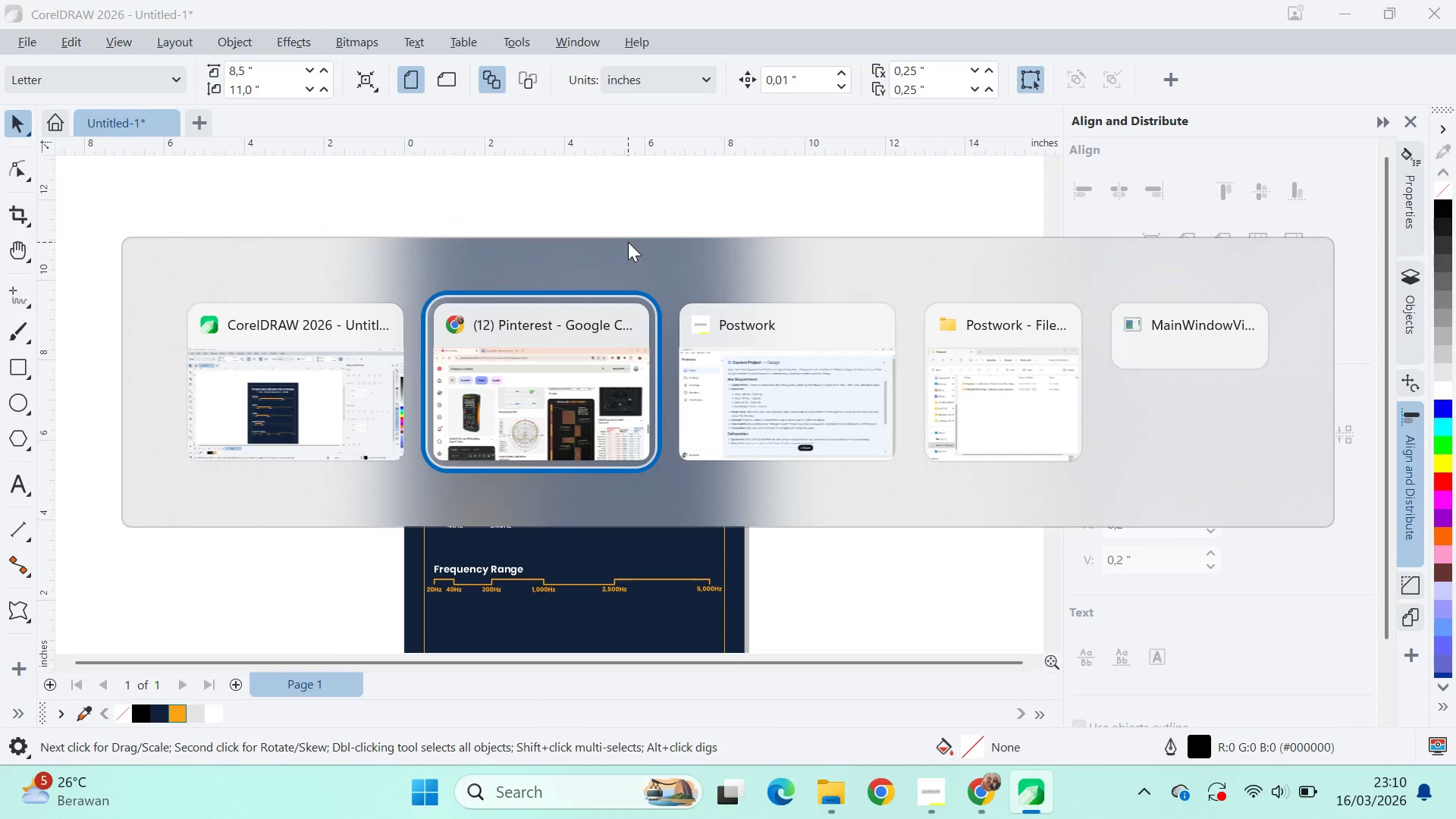 
key(Alt+Tab)